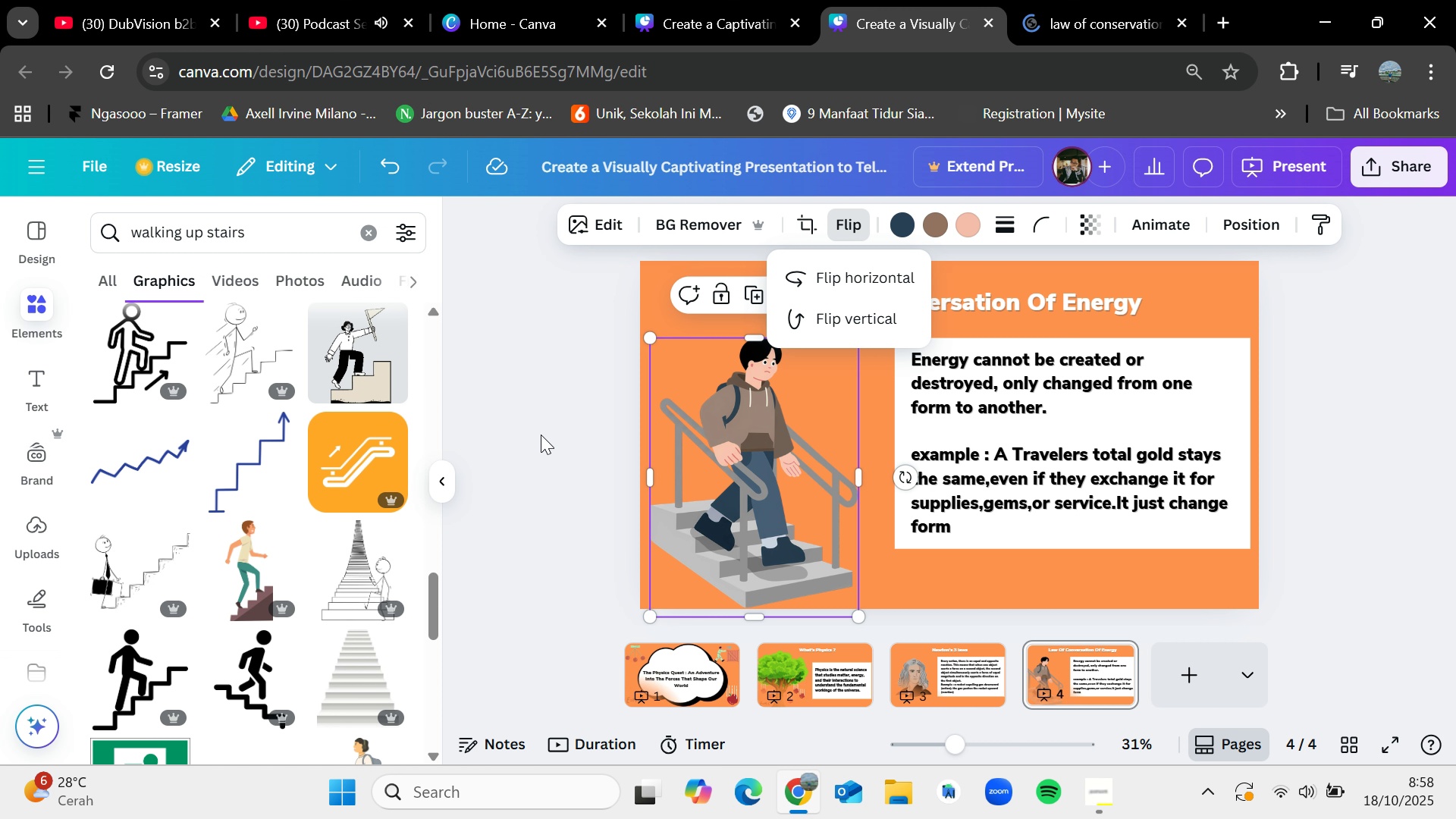 
left_click([541, 435])
 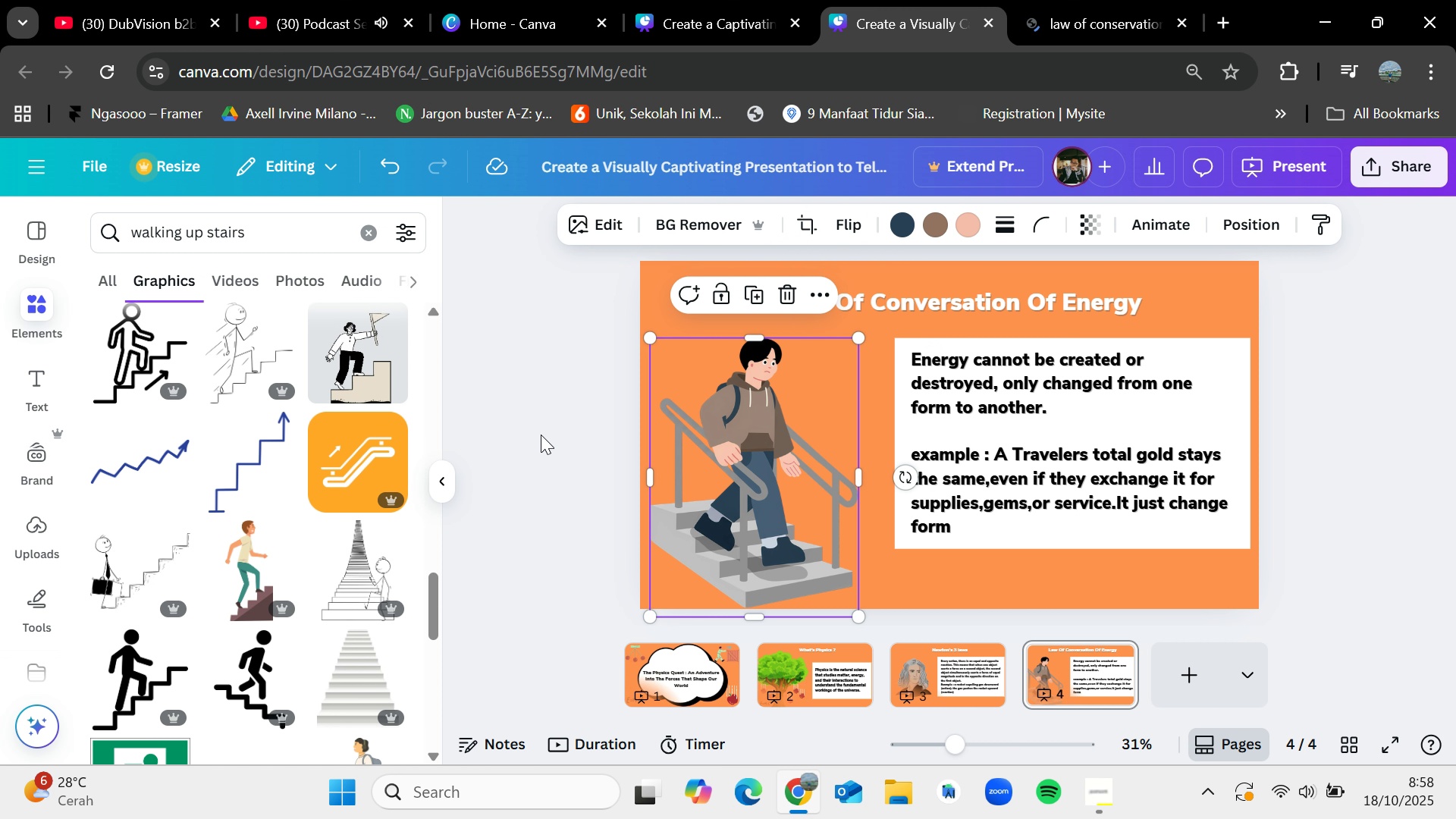 
key(Control+Z)
 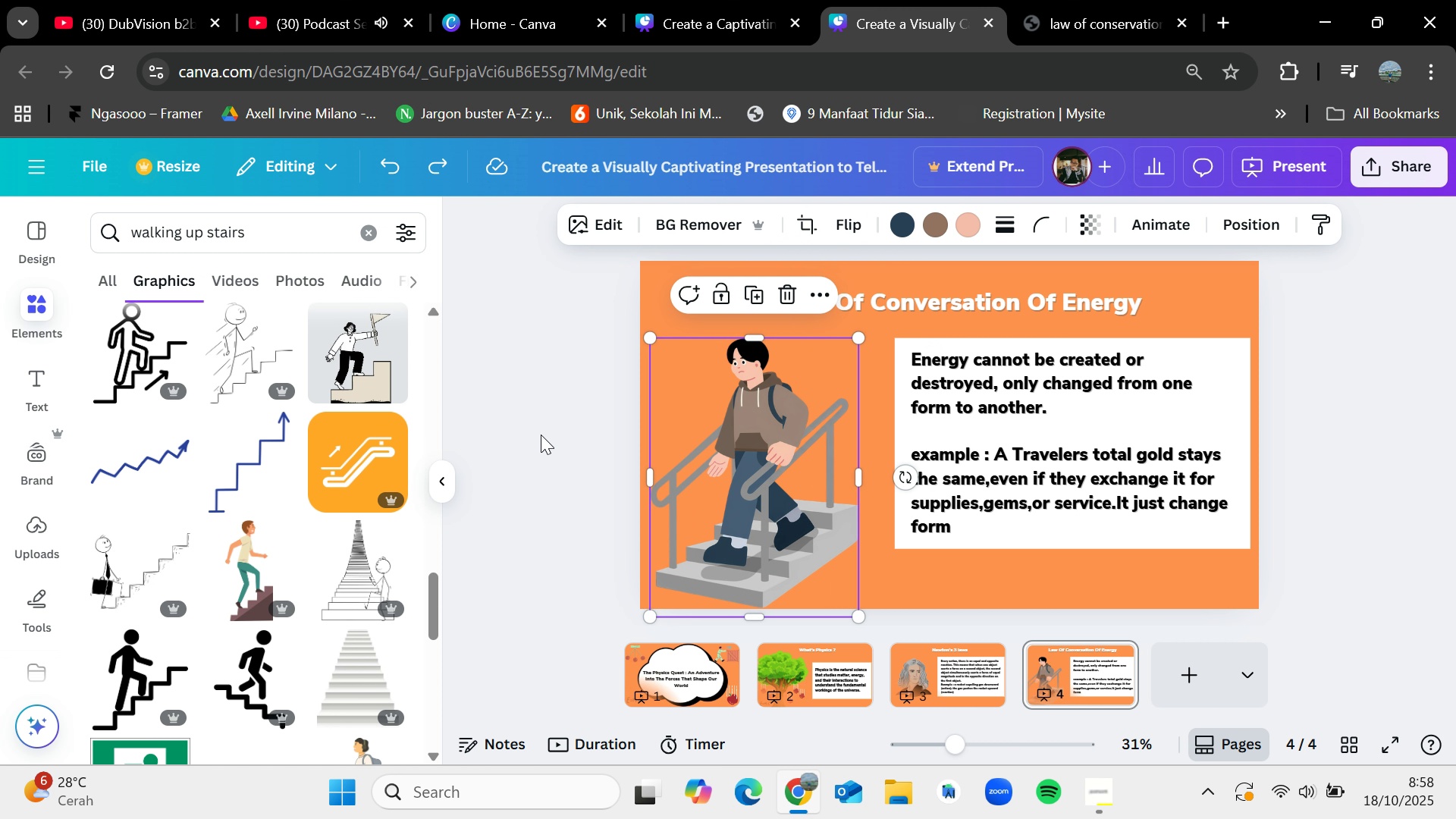 
key(Control+Z)
 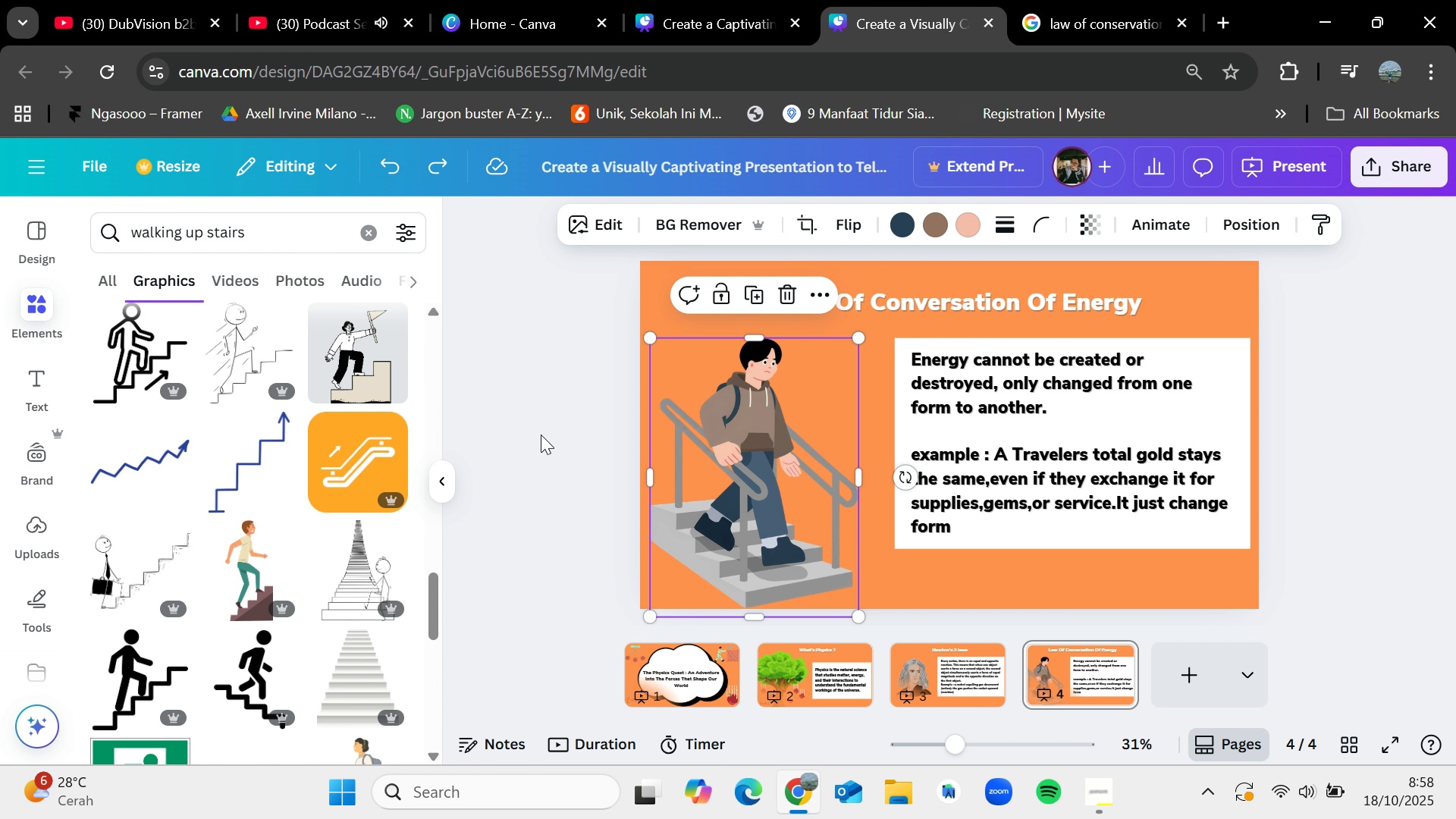 
key(Control+Z)
 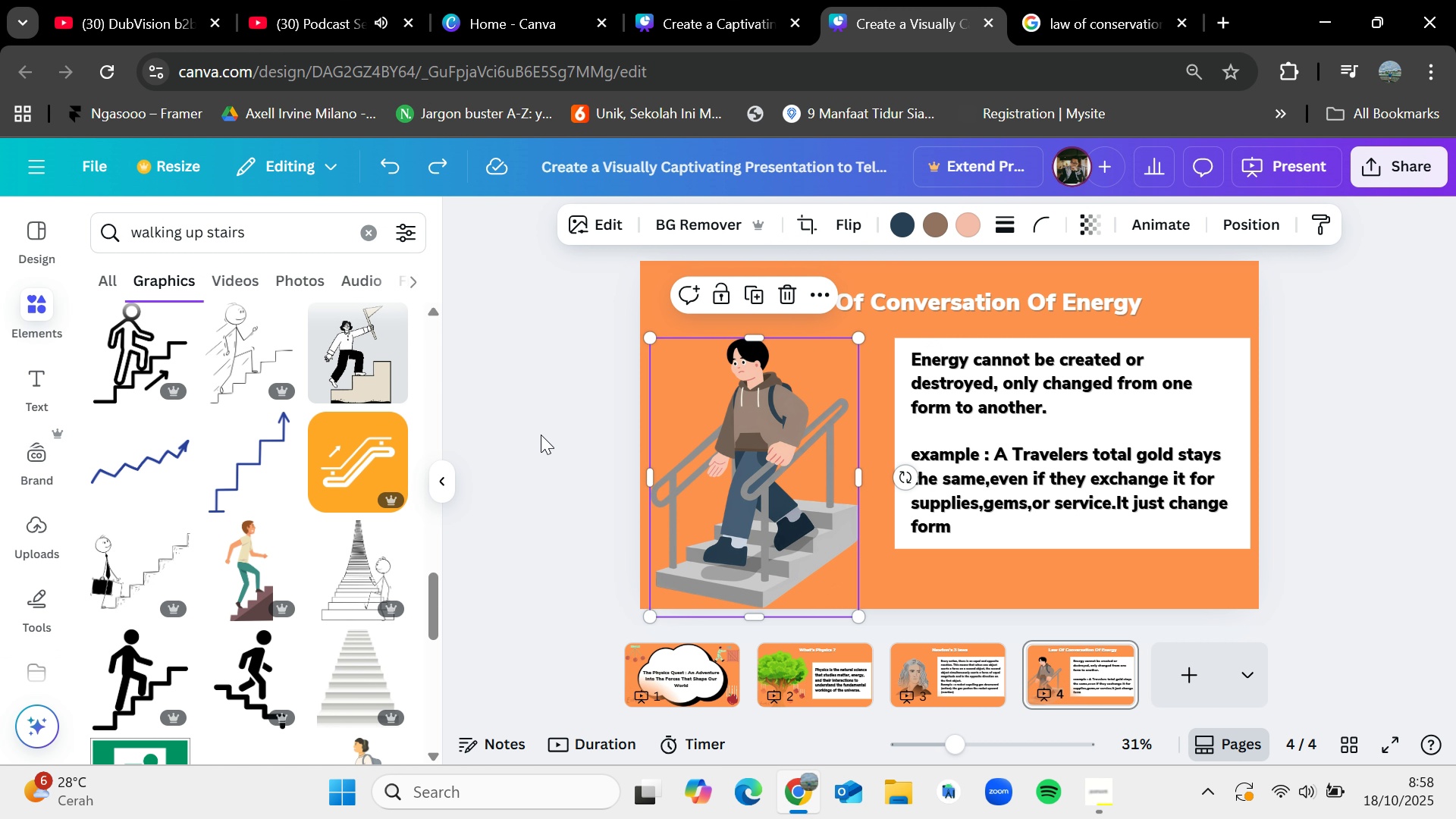 
key(Control+Z)
 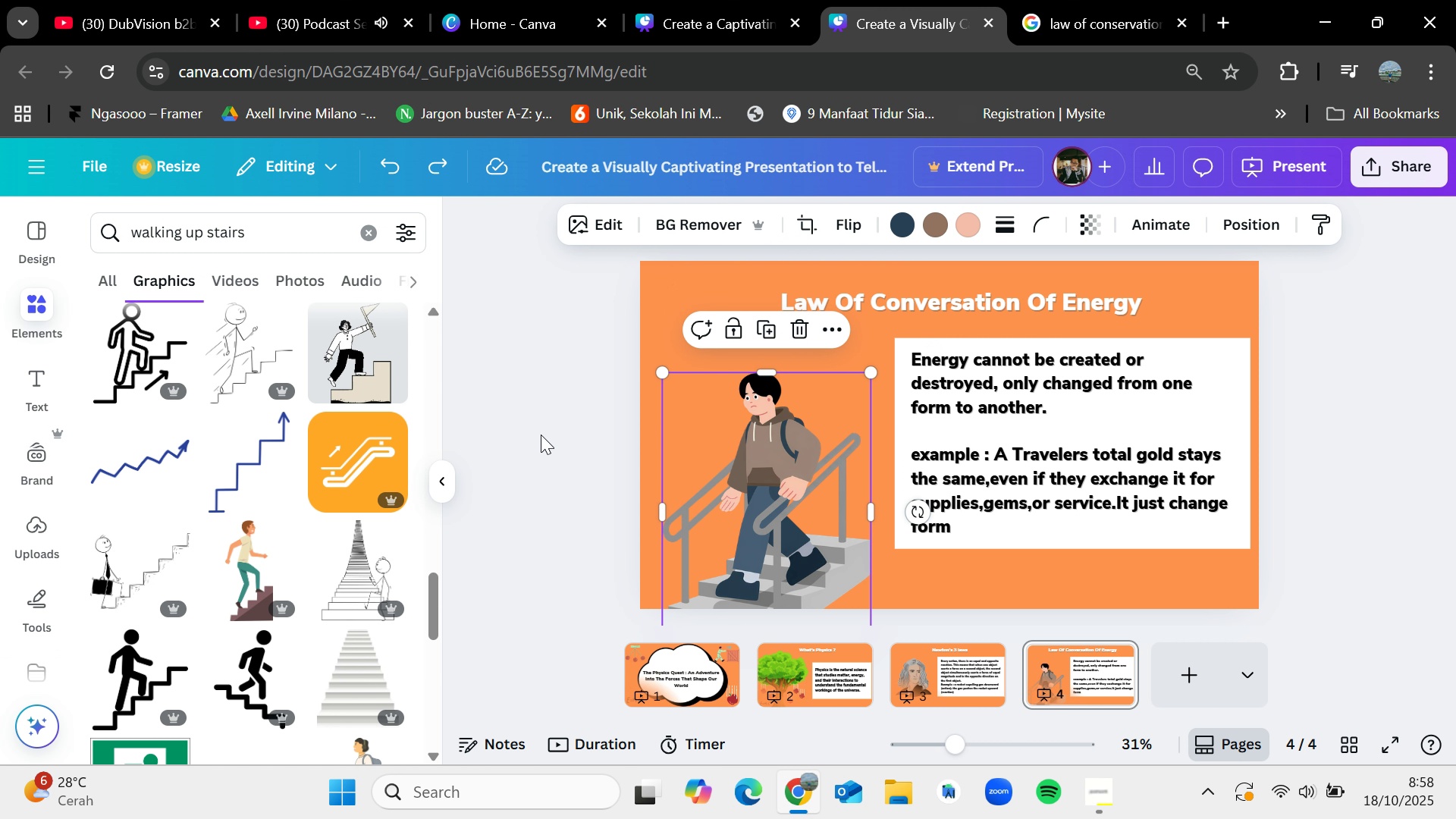 
key(Control+Z)
 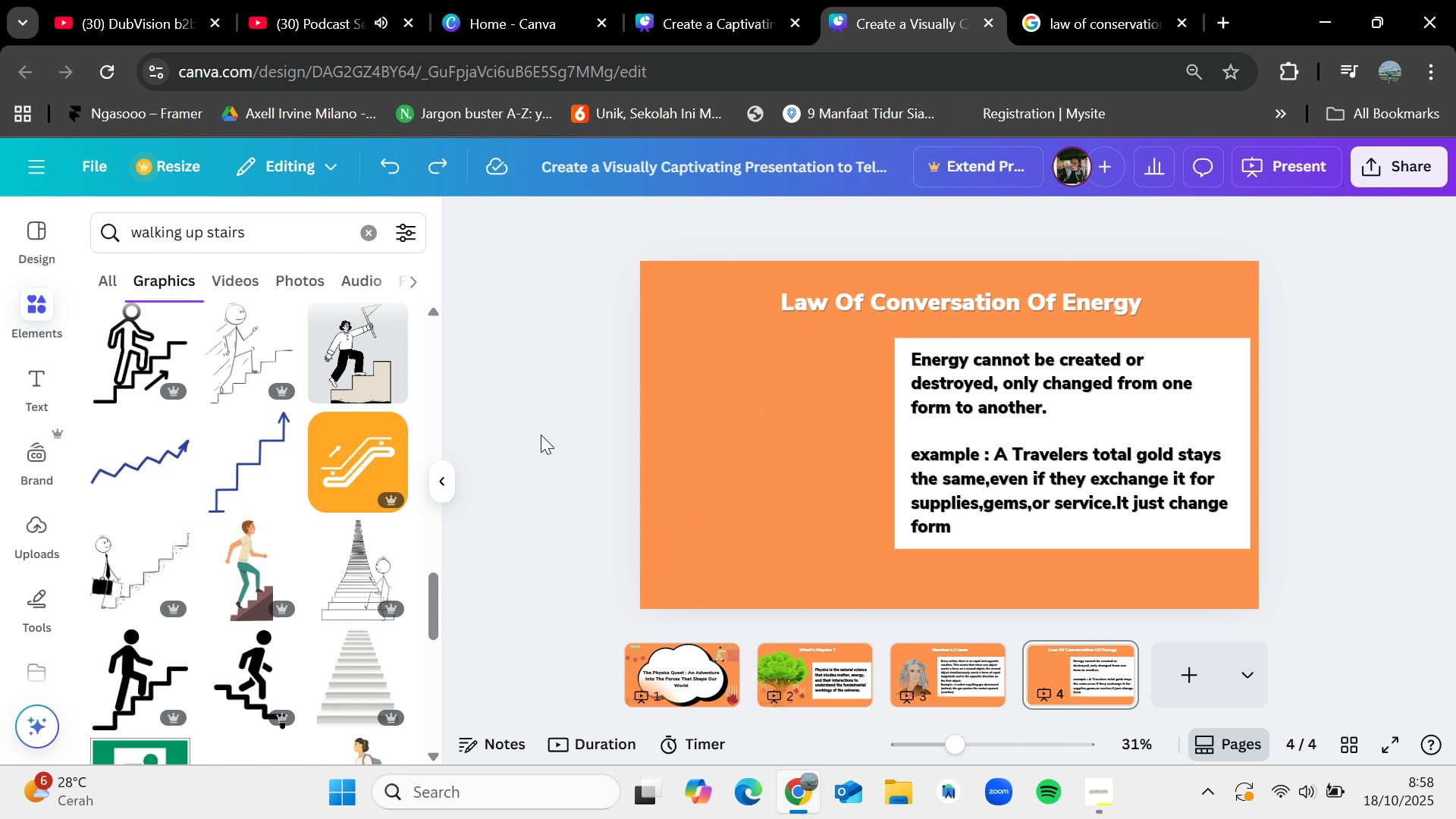 
key(Control+Z)
 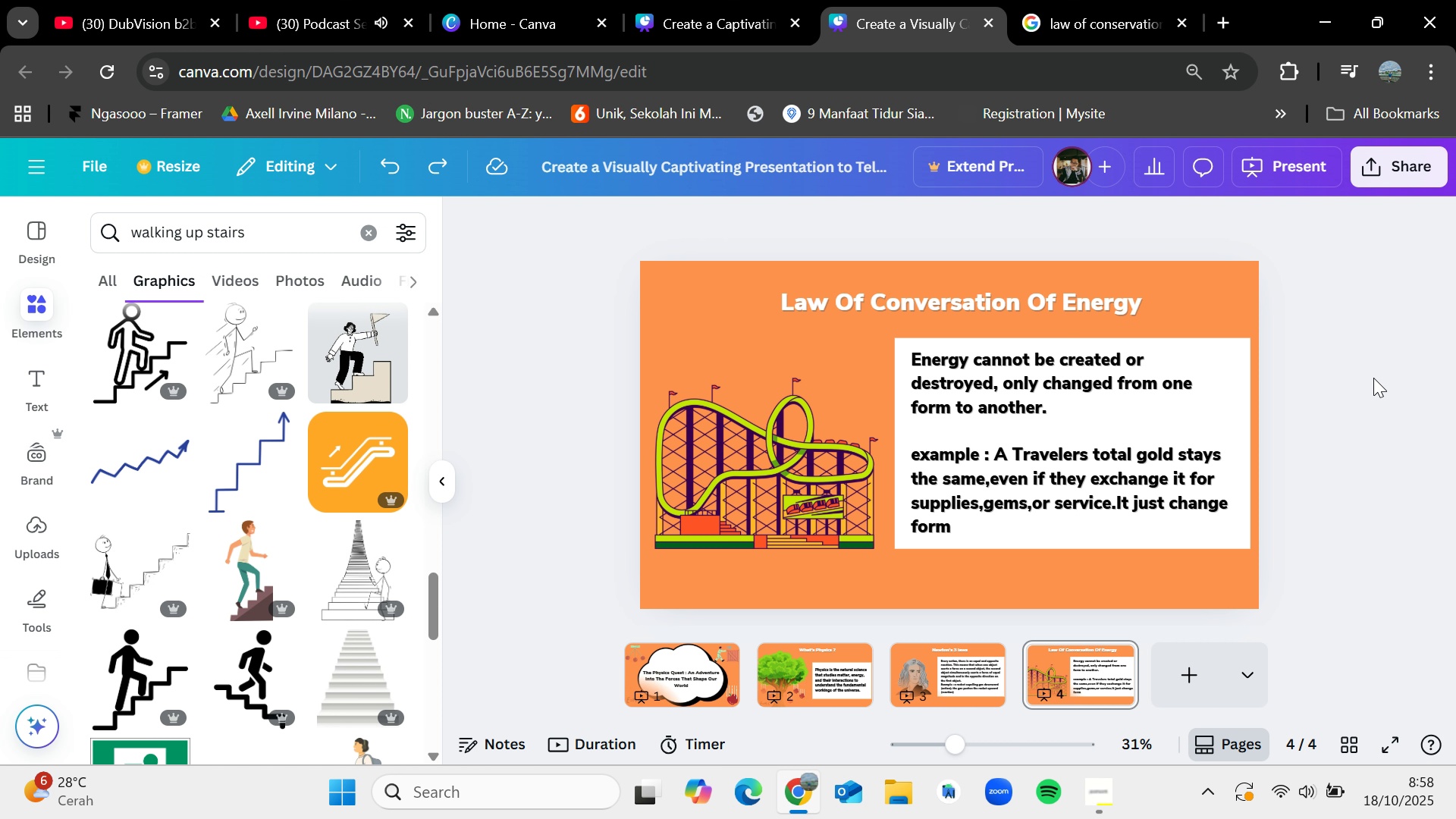 
left_click([1373, 378])
 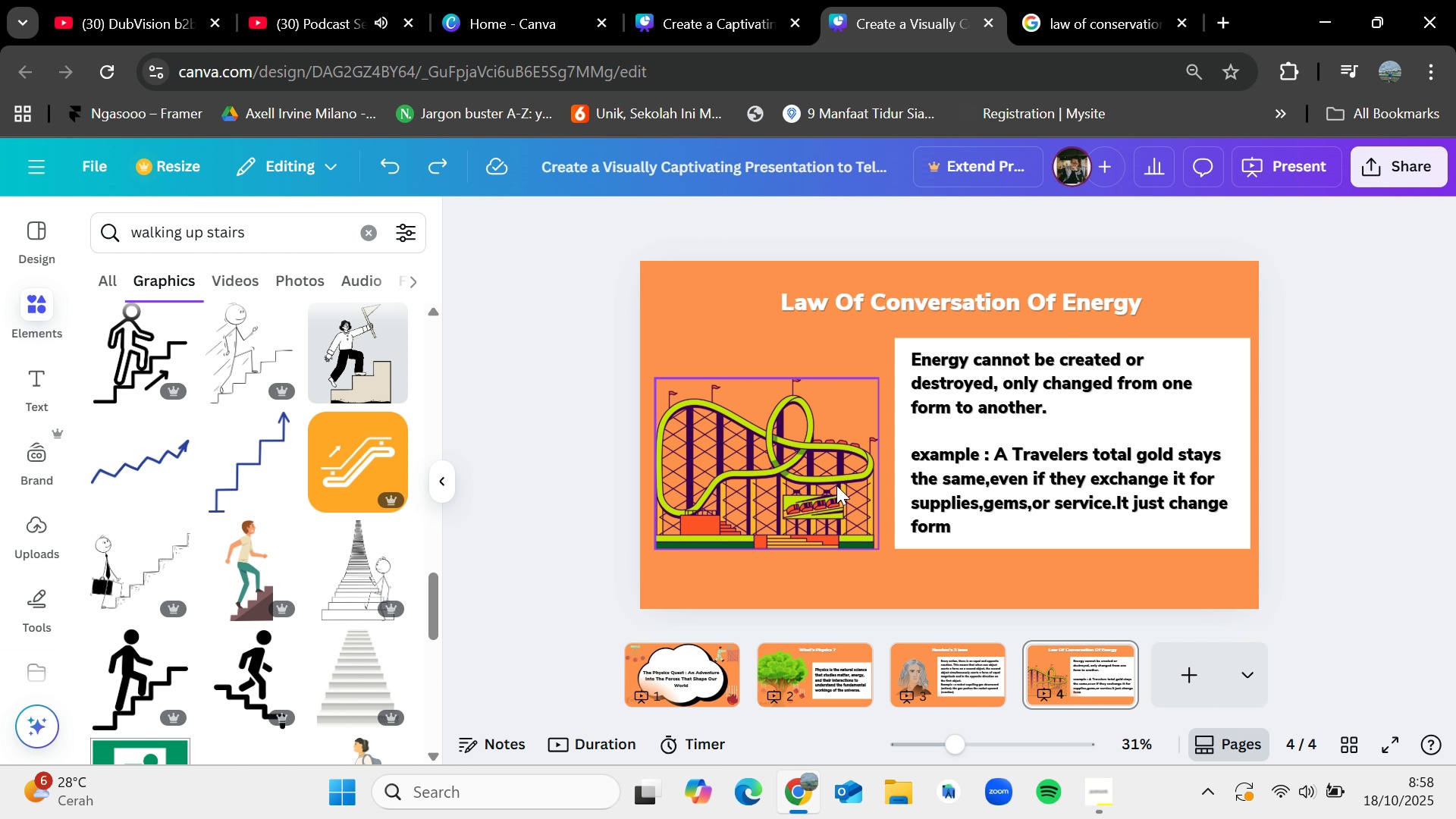 
left_click_drag(start_coordinate=[836, 485], to_coordinate=[840, 474])
 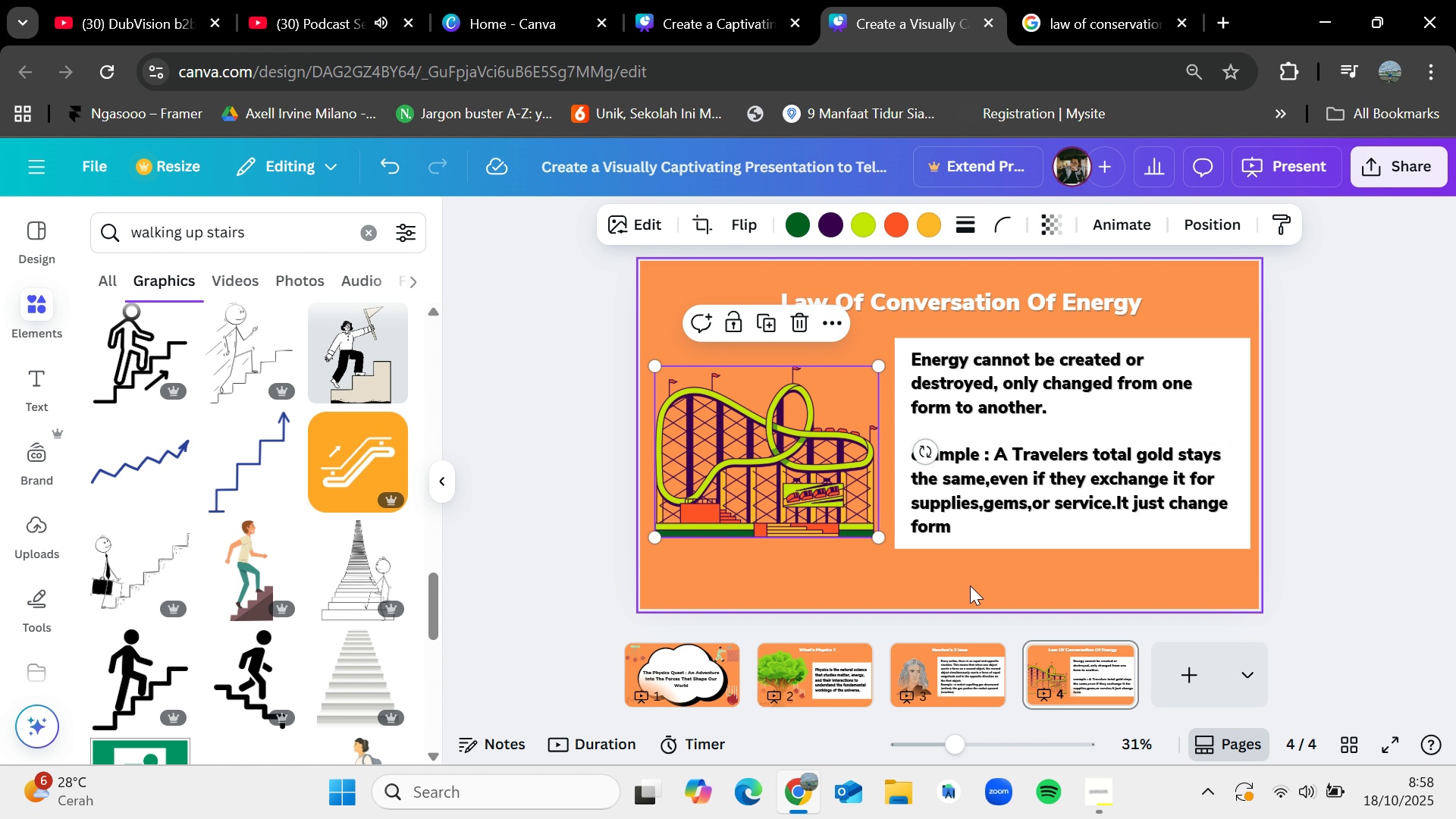 
left_click([970, 585])
 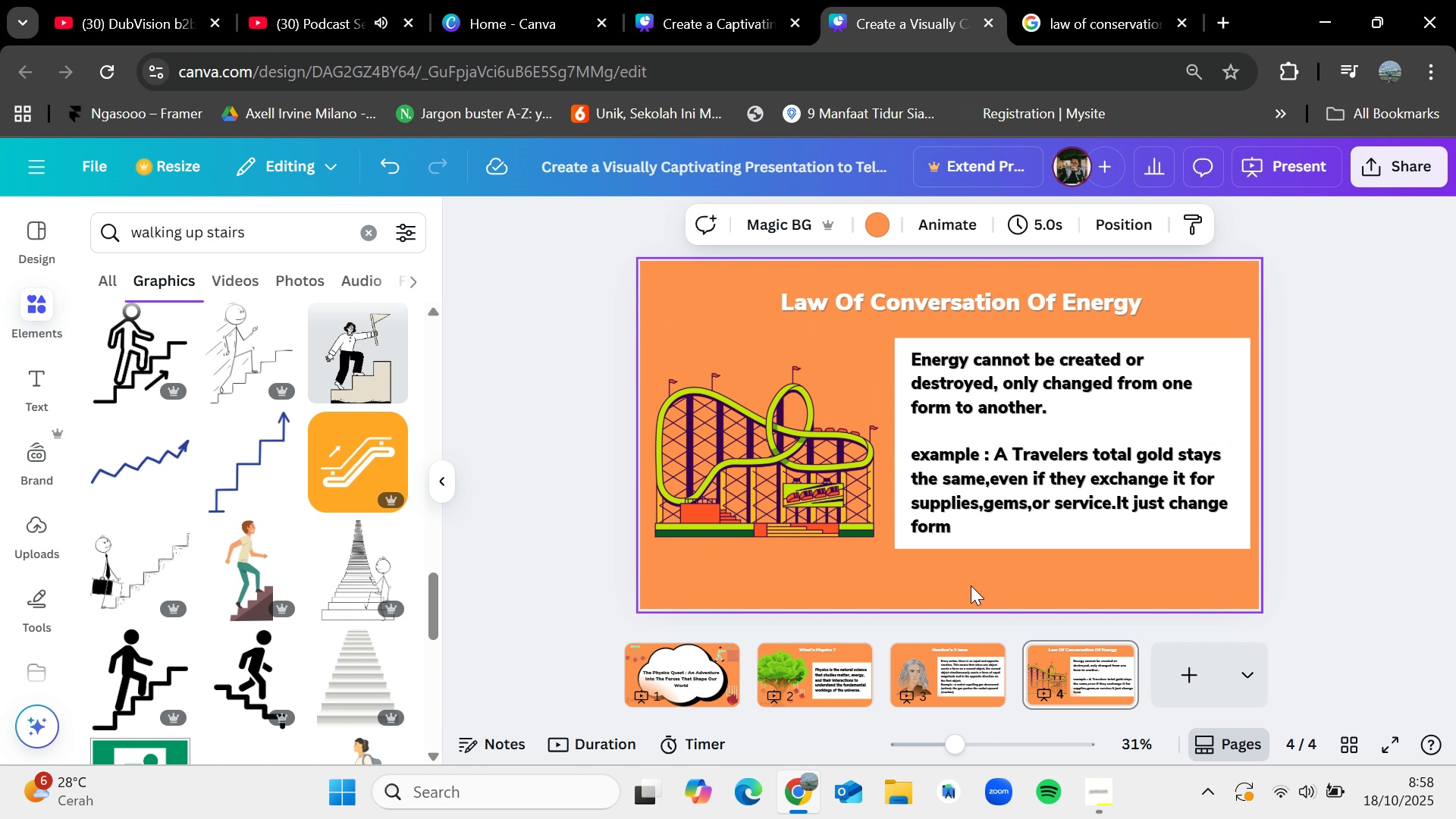 
left_click_drag(start_coordinate=[971, 585], to_coordinate=[899, 341])
 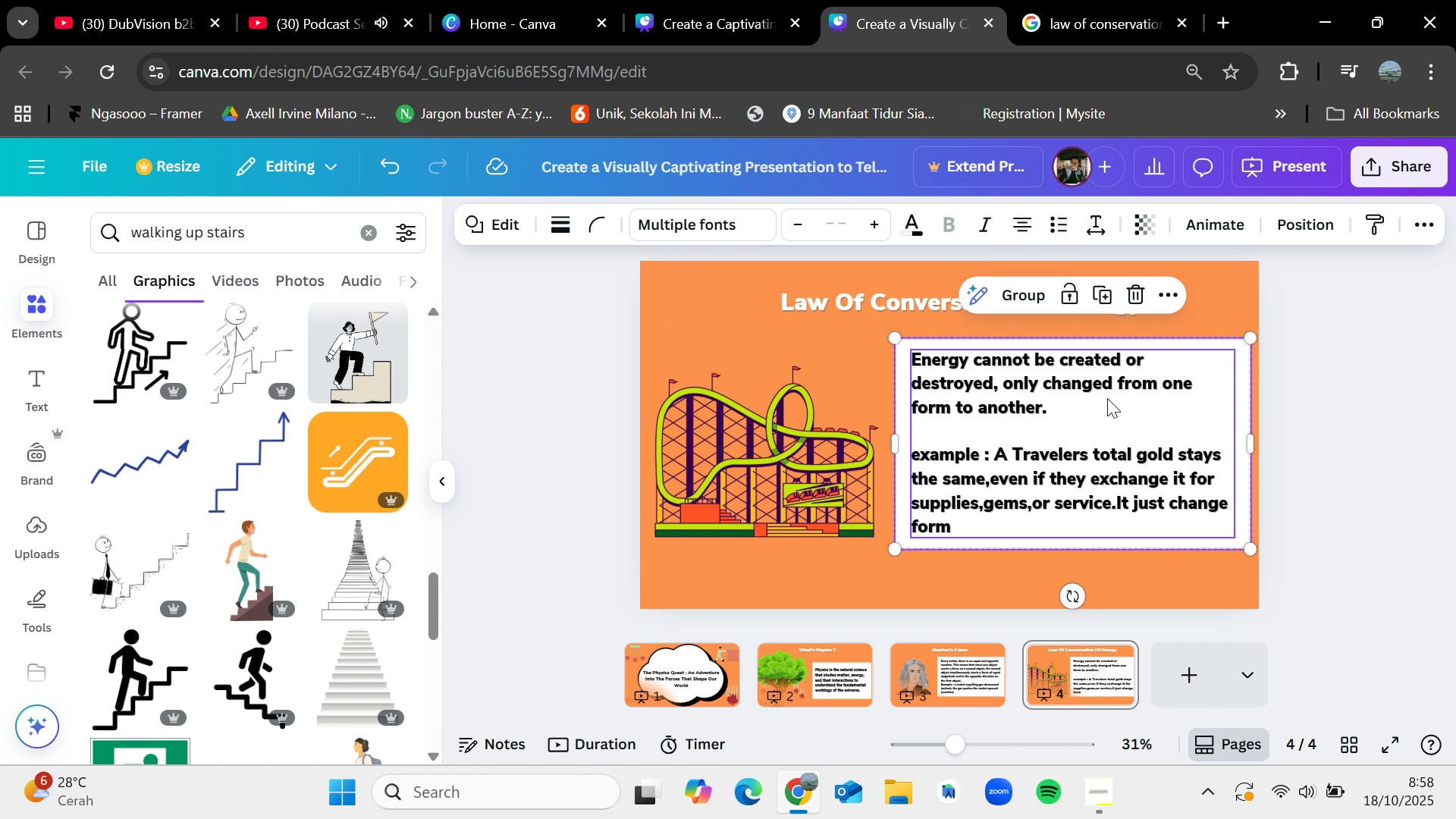 
left_click_drag(start_coordinate=[1107, 398], to_coordinate=[1101, 415])
 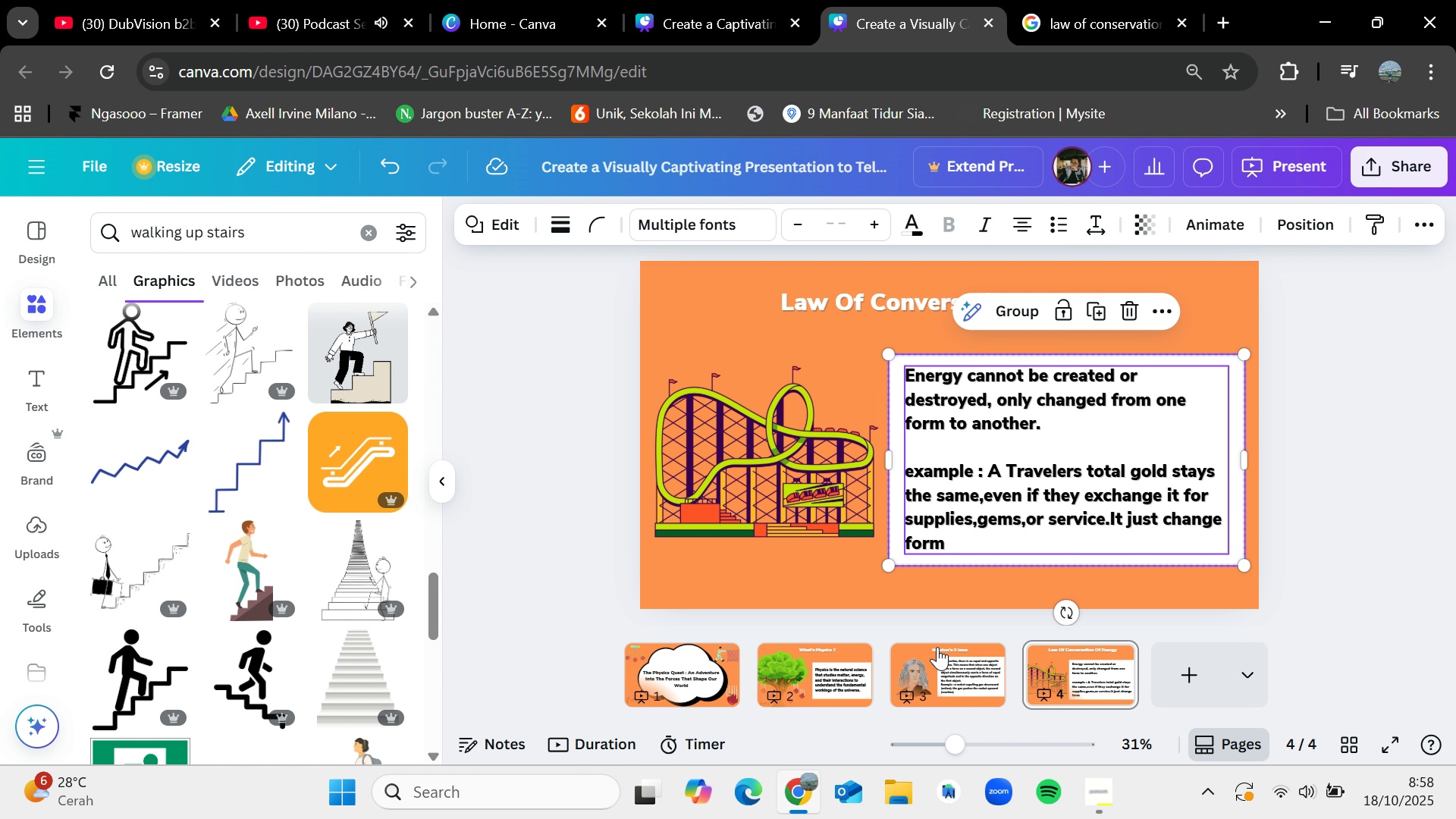 
left_click([940, 666])
 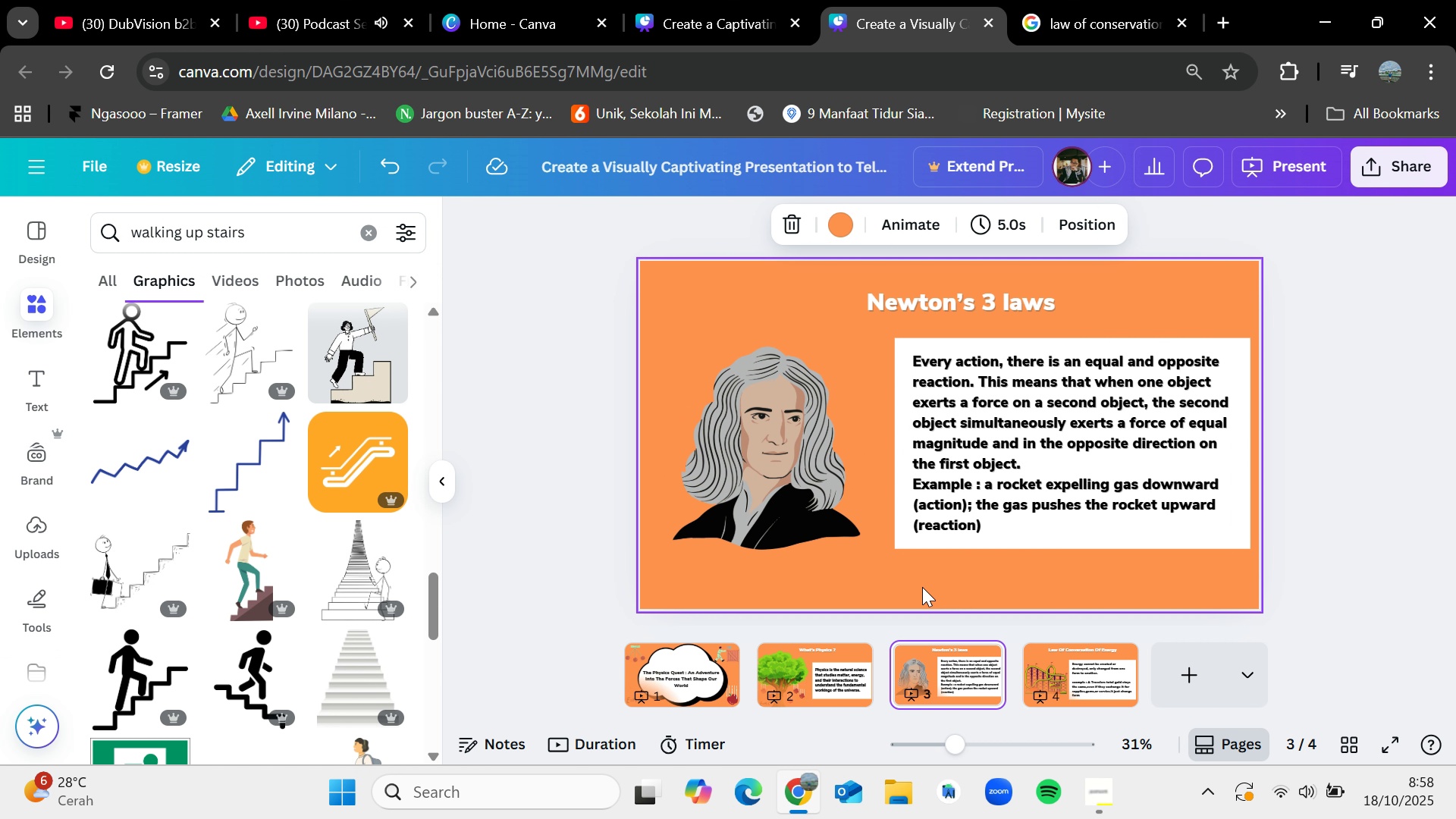 
left_click_drag(start_coordinate=[922, 587], to_coordinate=[897, 334])
 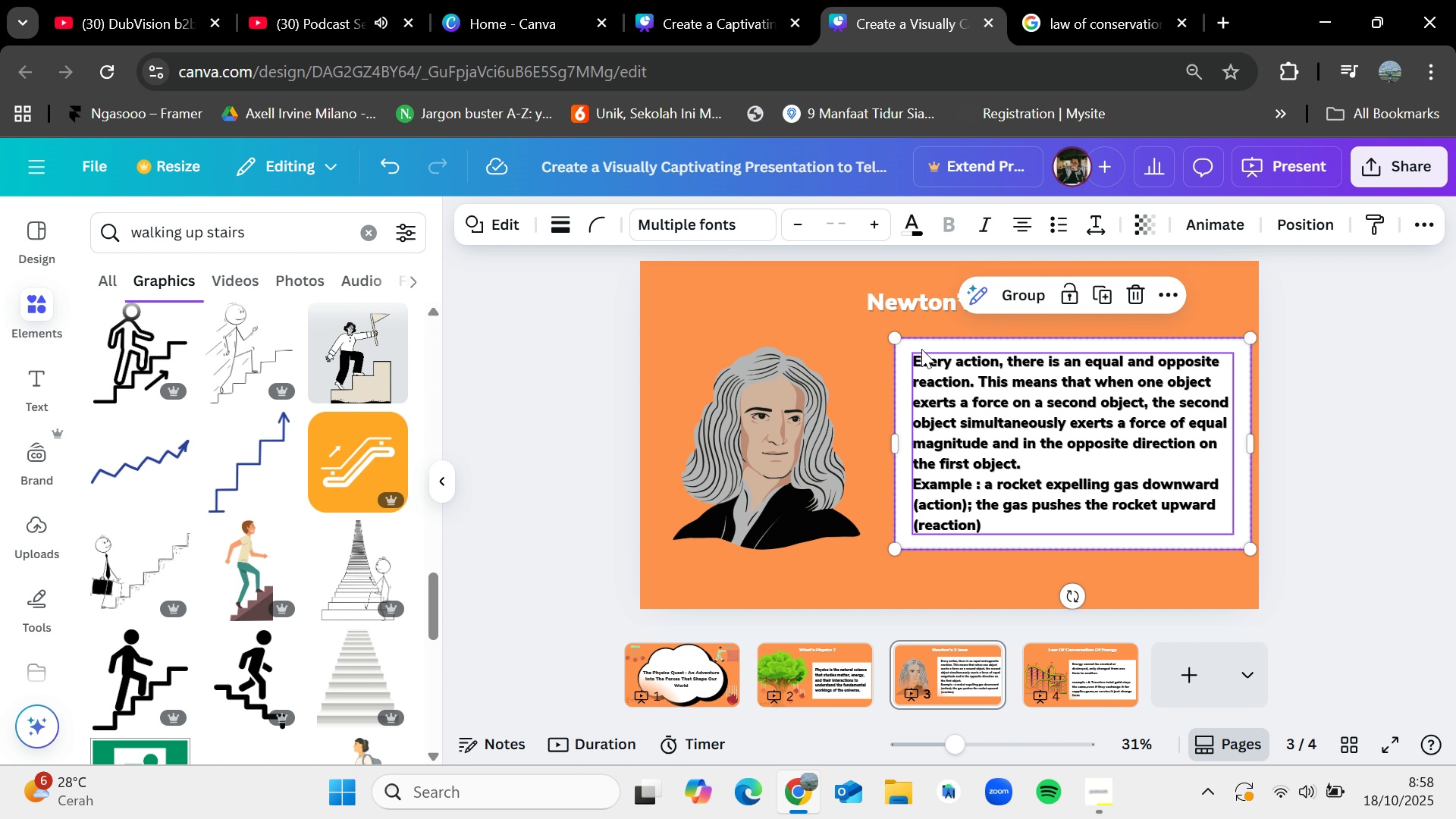 
left_click_drag(start_coordinate=[921, 349], to_coordinate=[911, 363])
 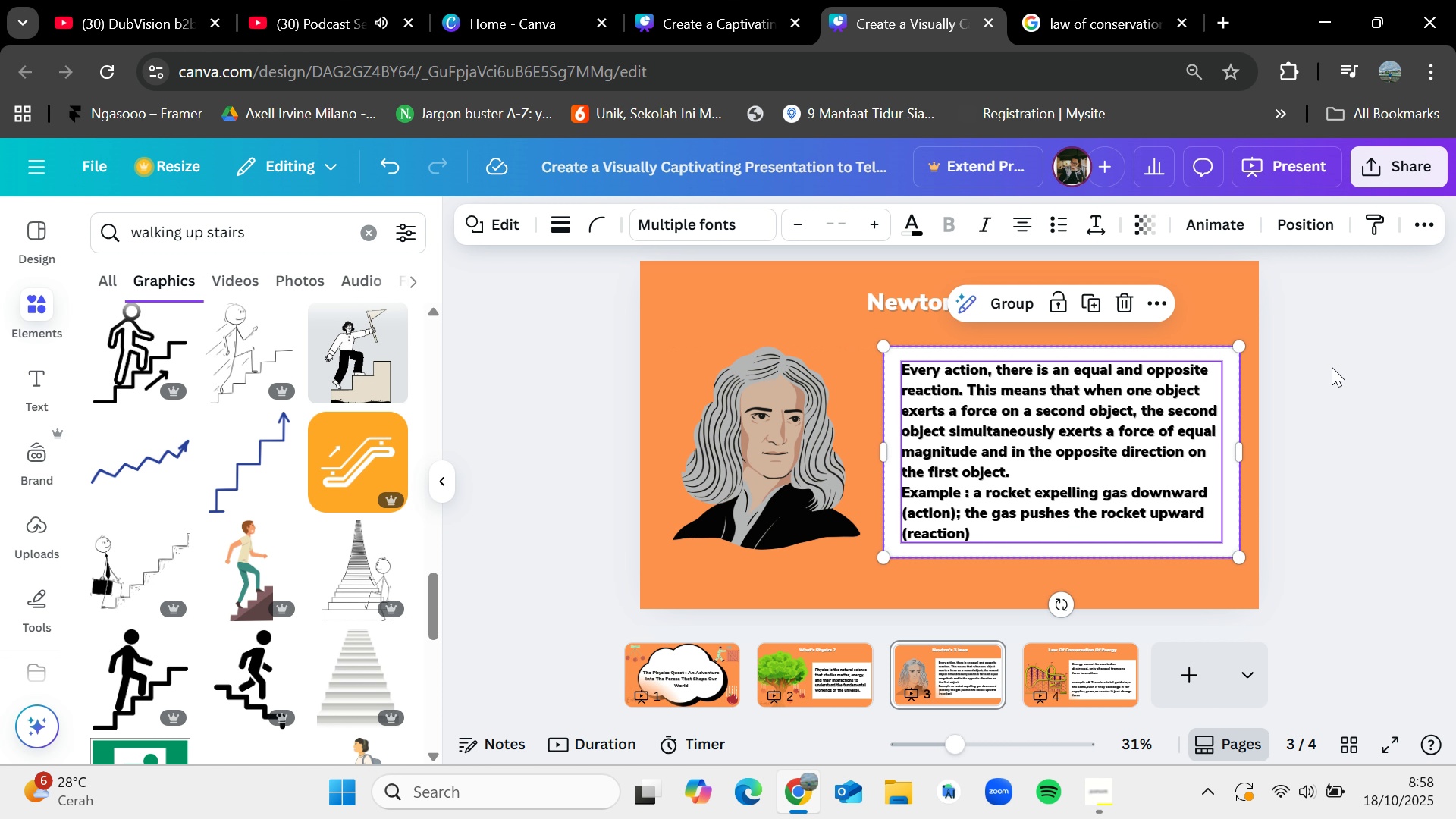 
left_click([1338, 369])
 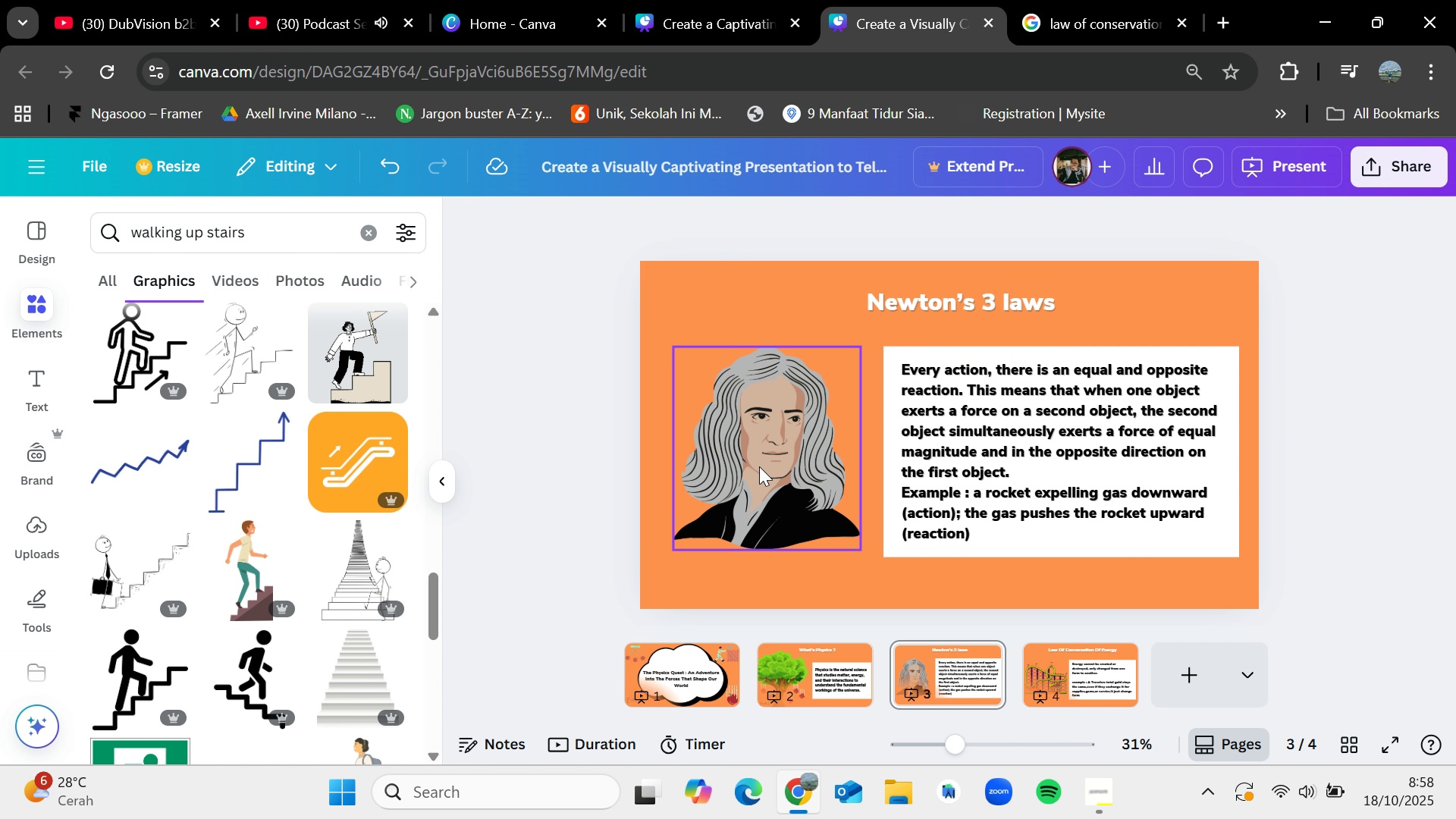 
left_click_drag(start_coordinate=[758, 464], to_coordinate=[758, 470])
 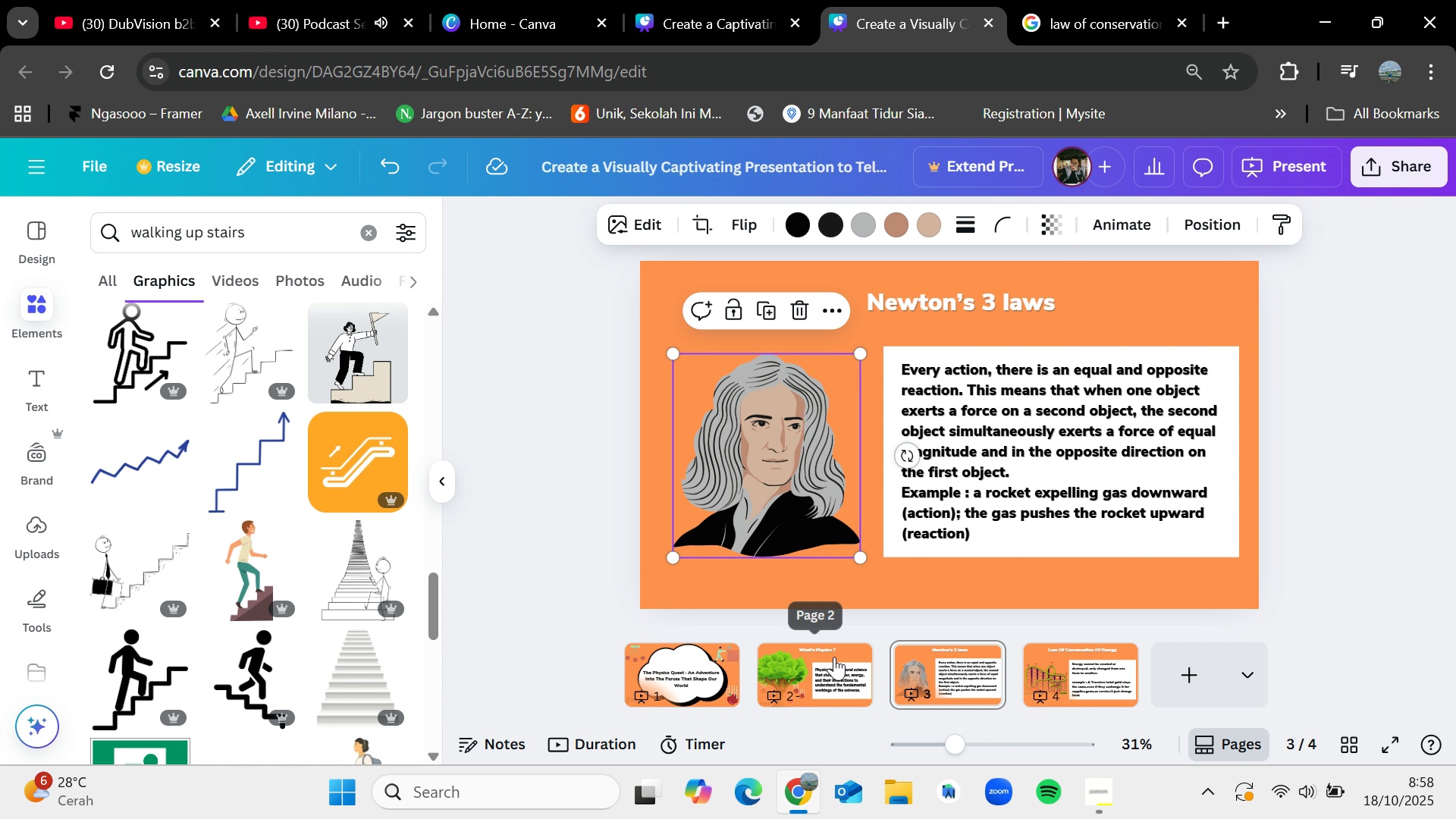 
left_click([834, 657])
 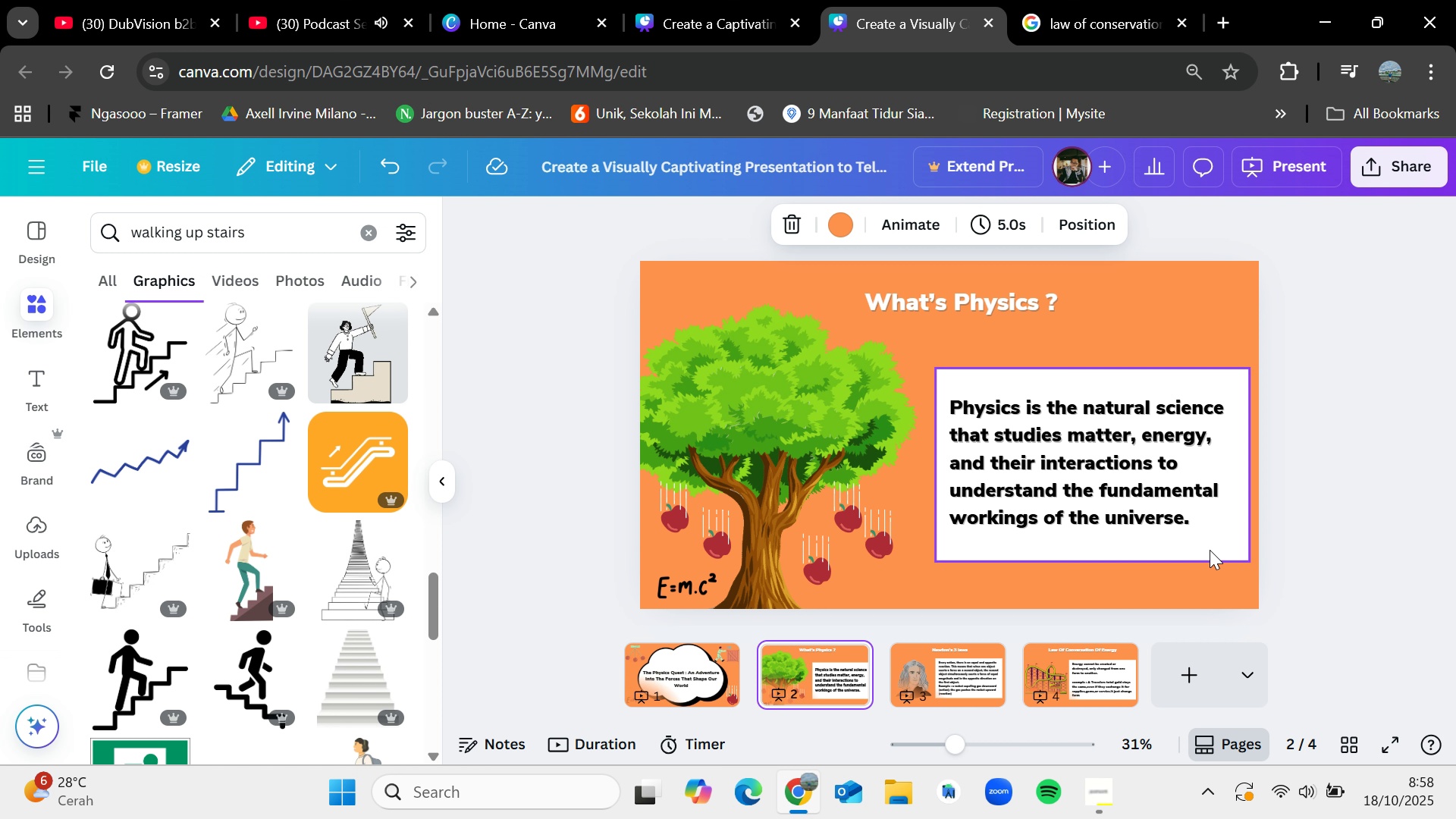 
left_click([1332, 467])
 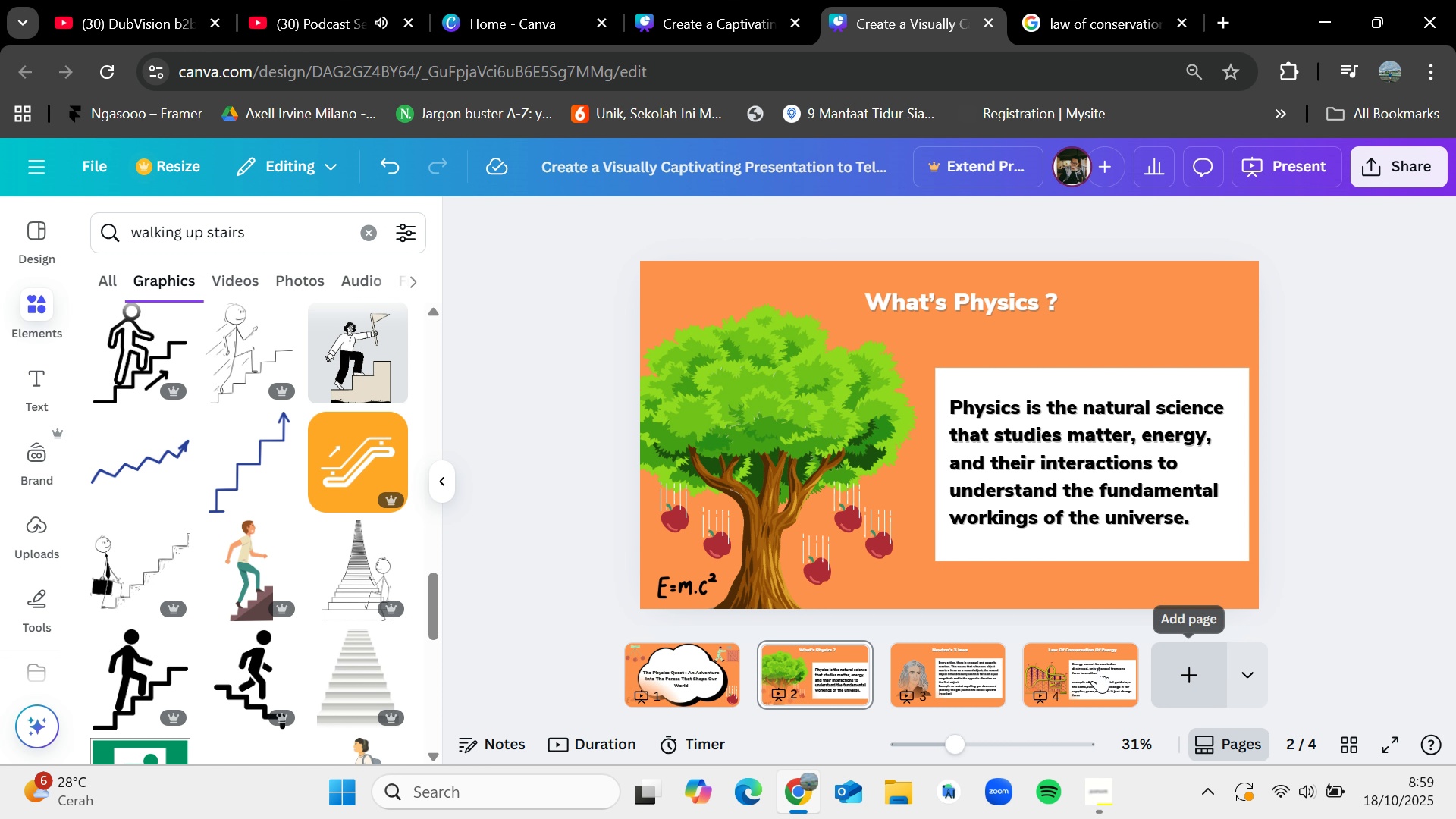 
left_click([1091, 662])
 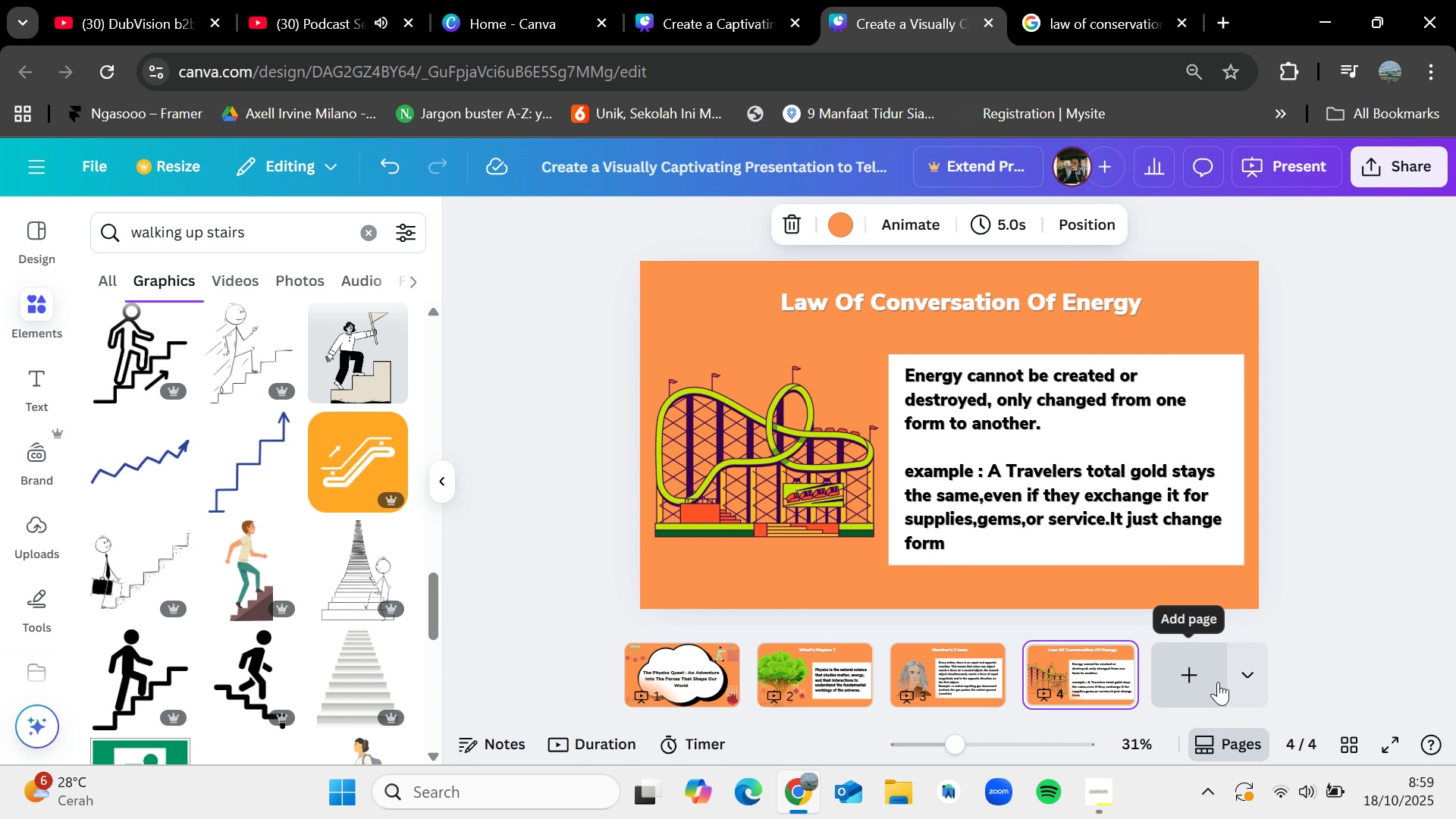 
left_click([1200, 676])
 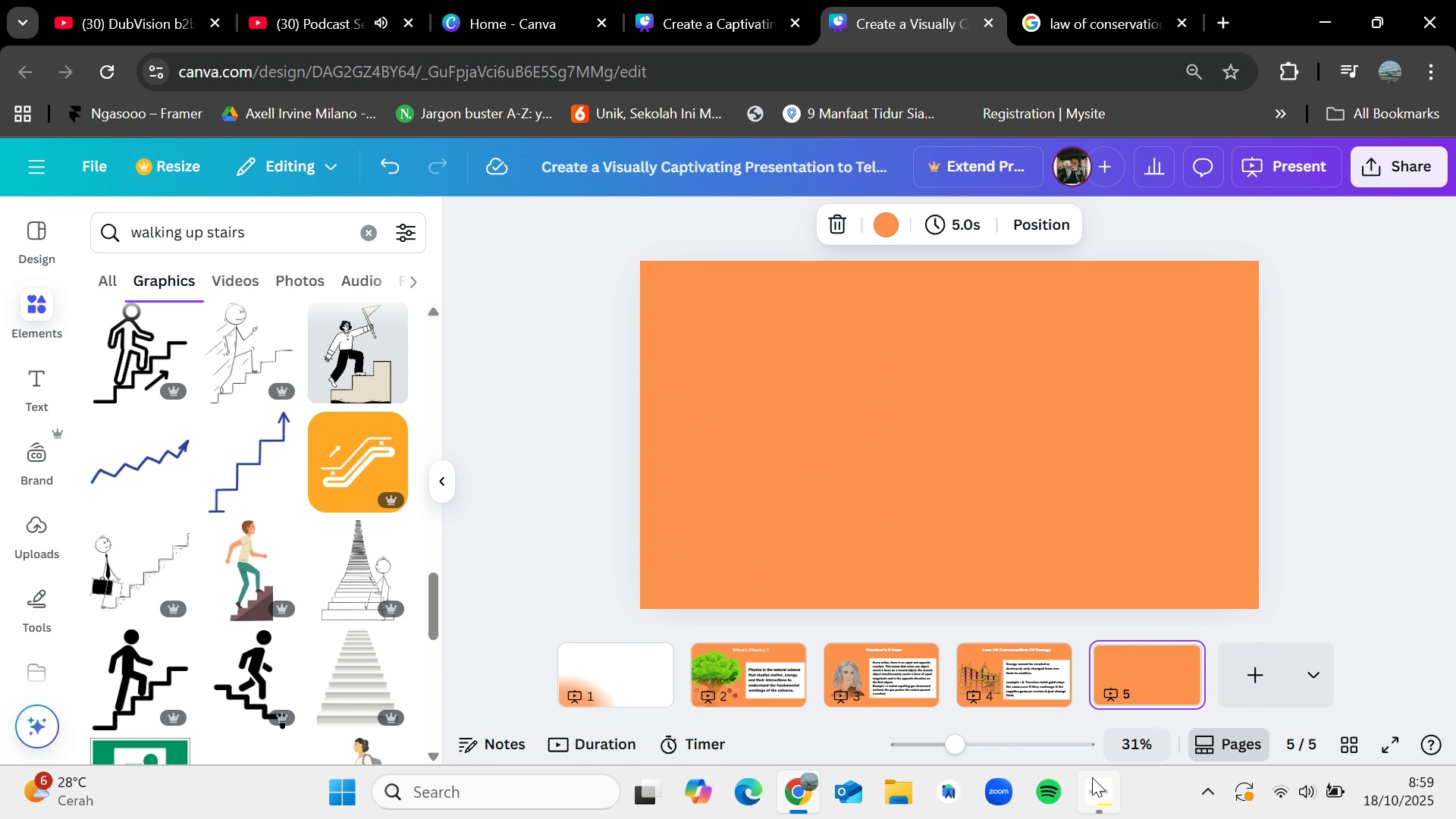 
left_click([1092, 777])